 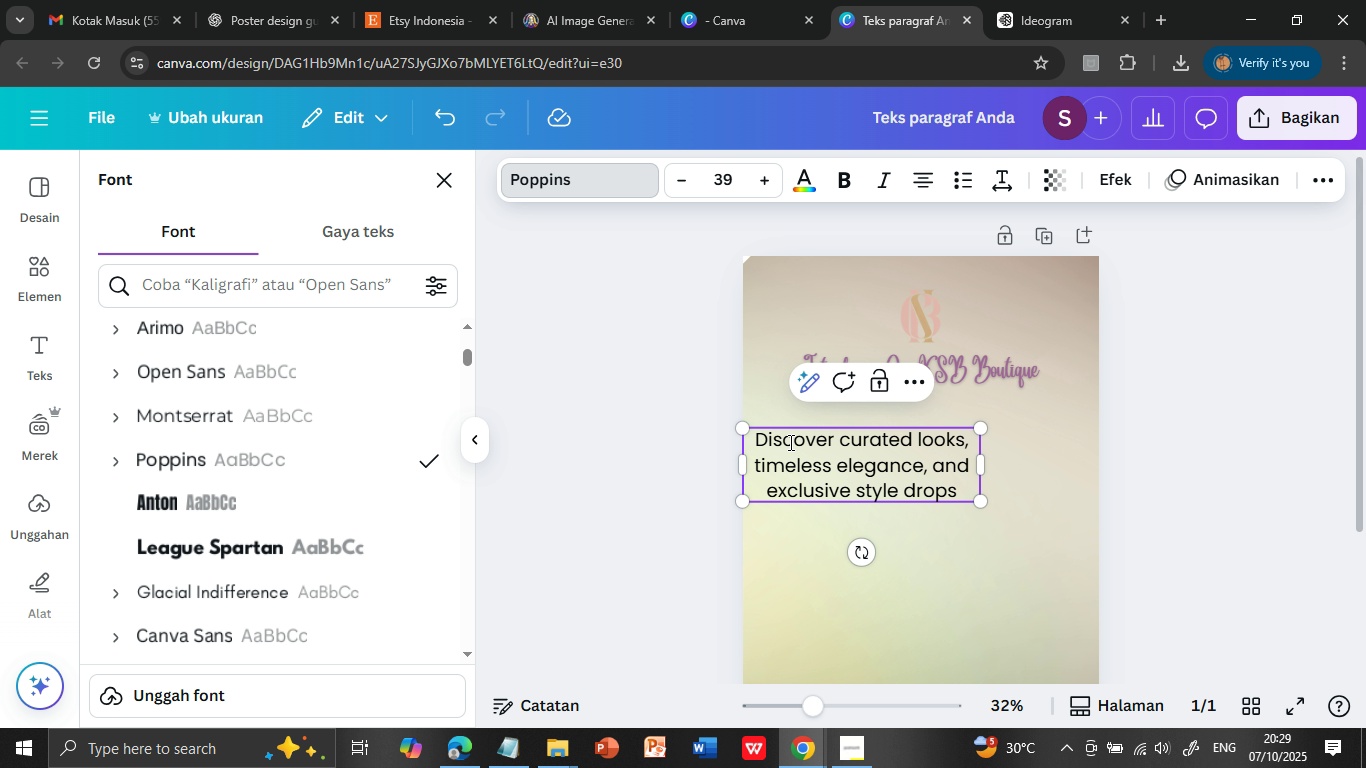 
left_click([874, 436])
 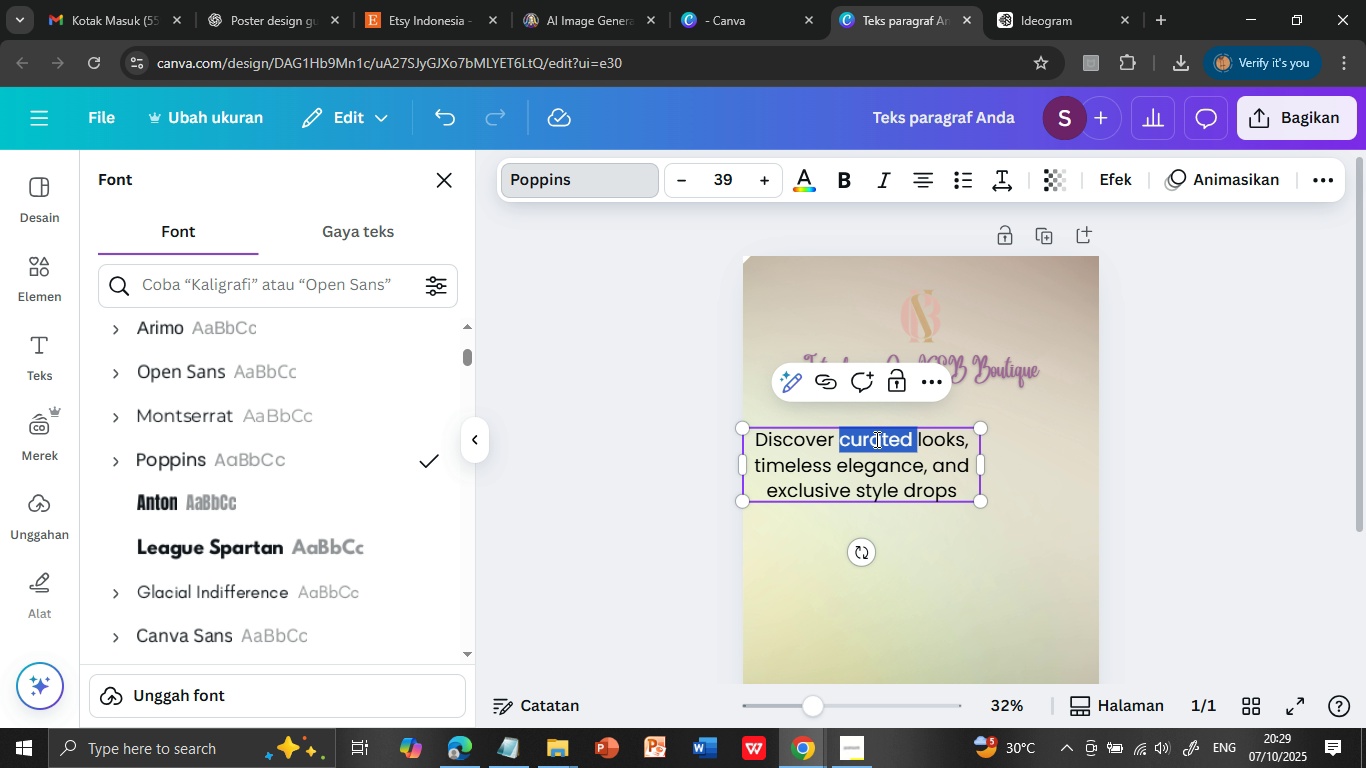 
double_click([874, 436])
 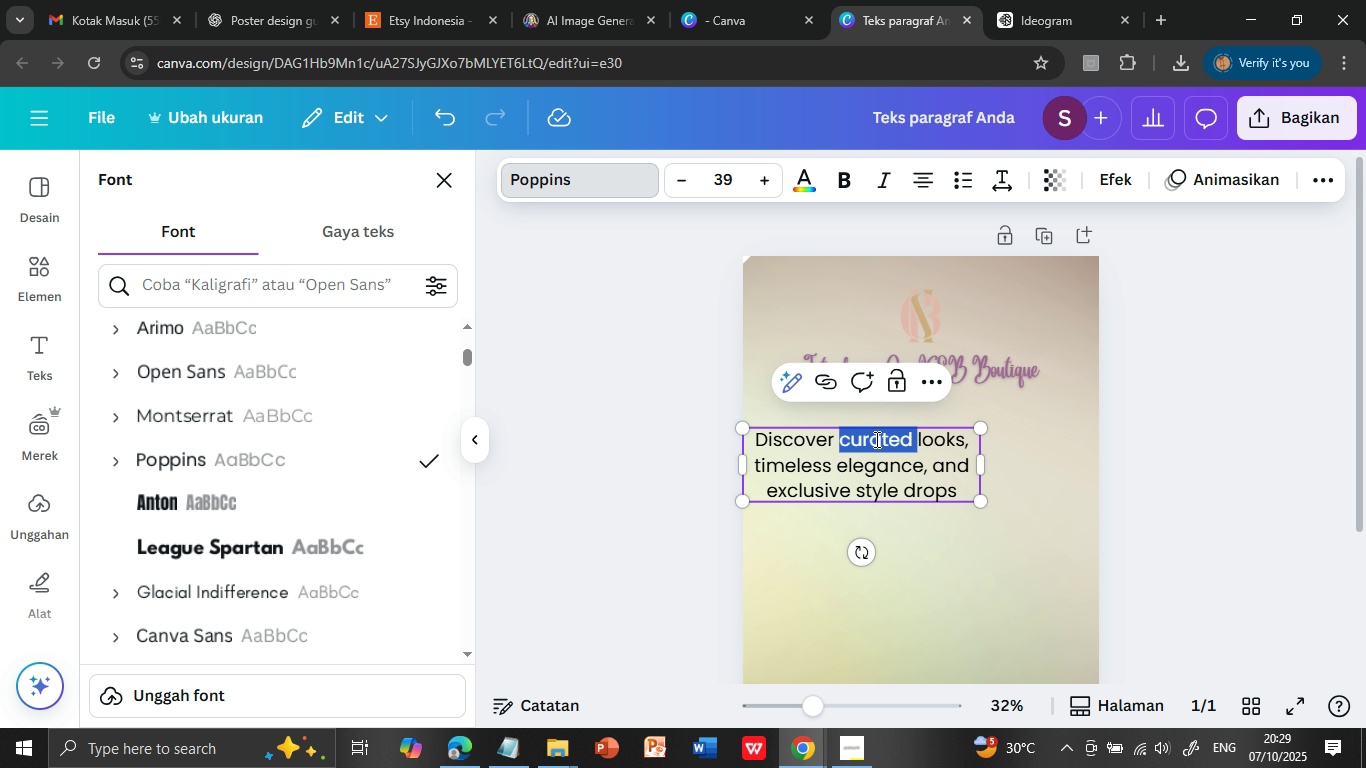 
triple_click([874, 436])
 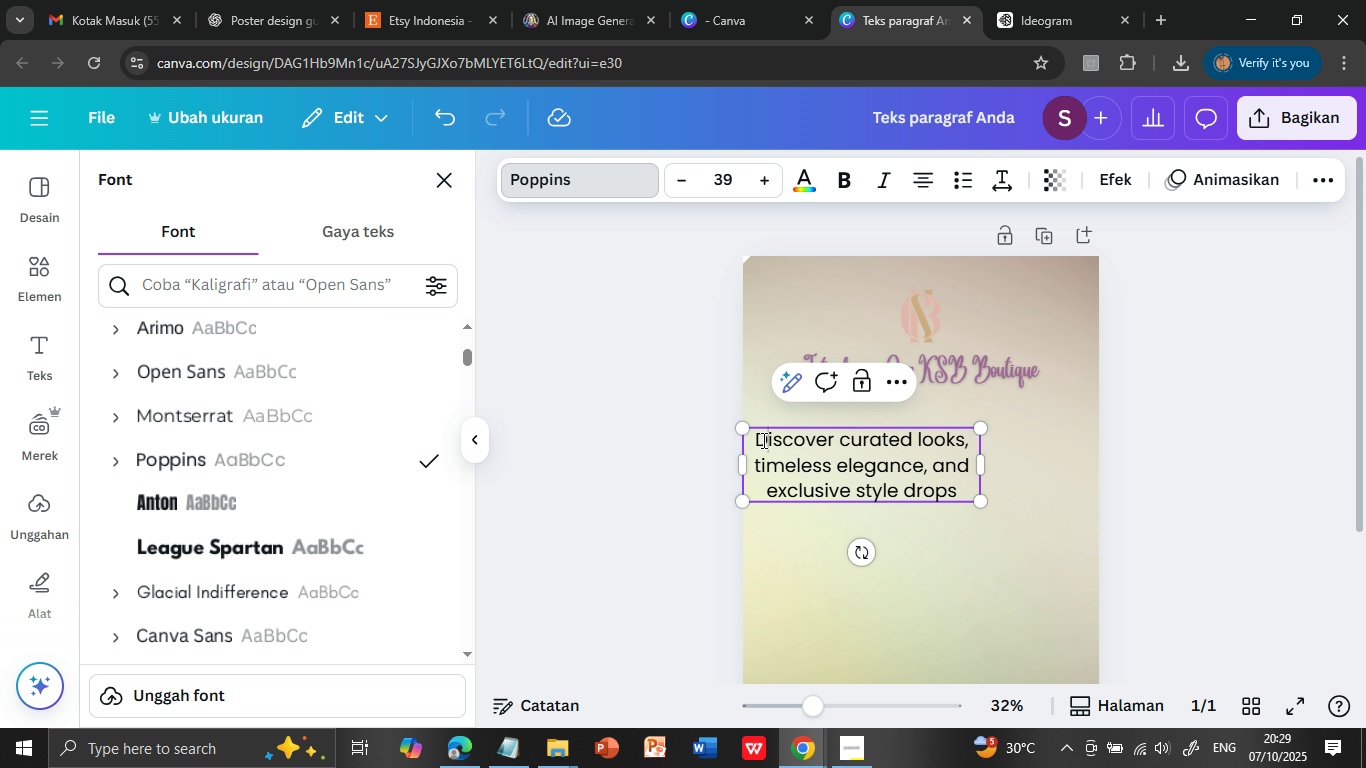 
double_click([762, 440])
 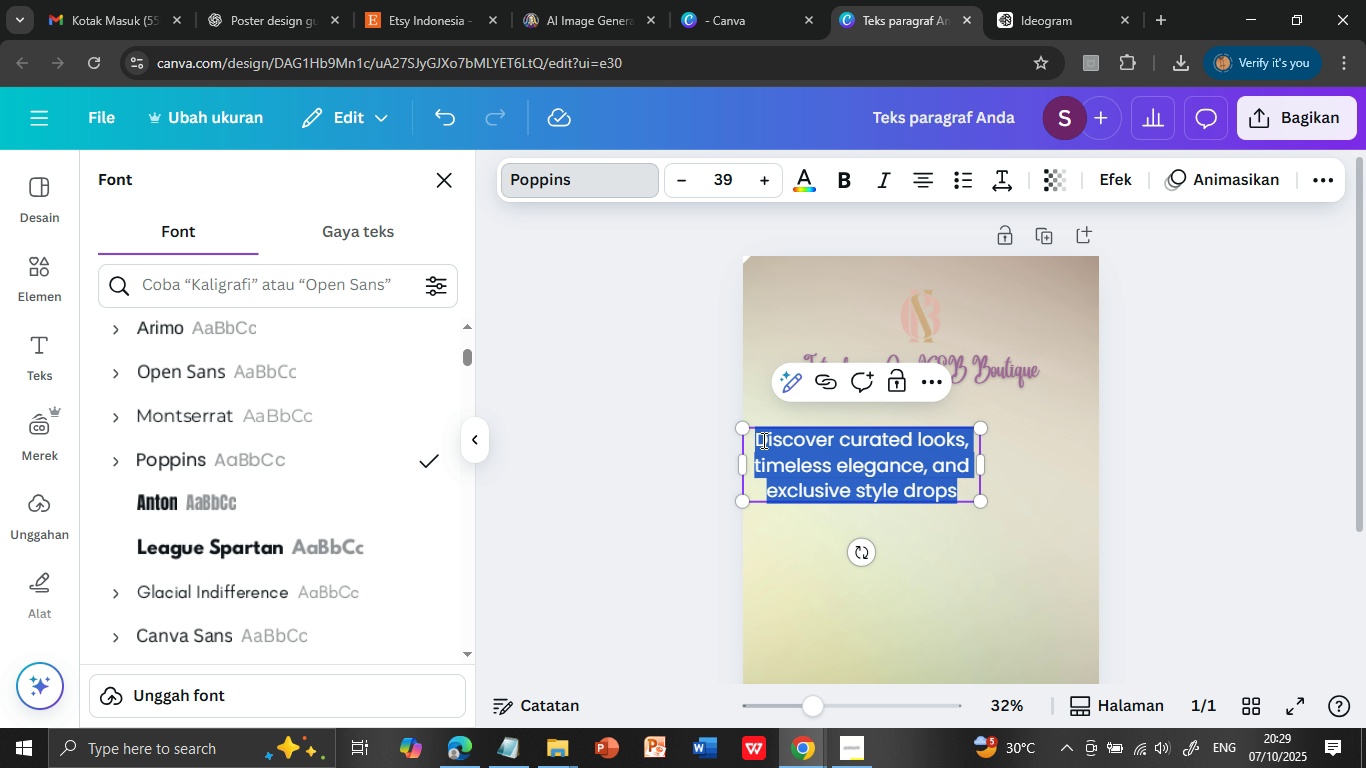 
triple_click([762, 440])
 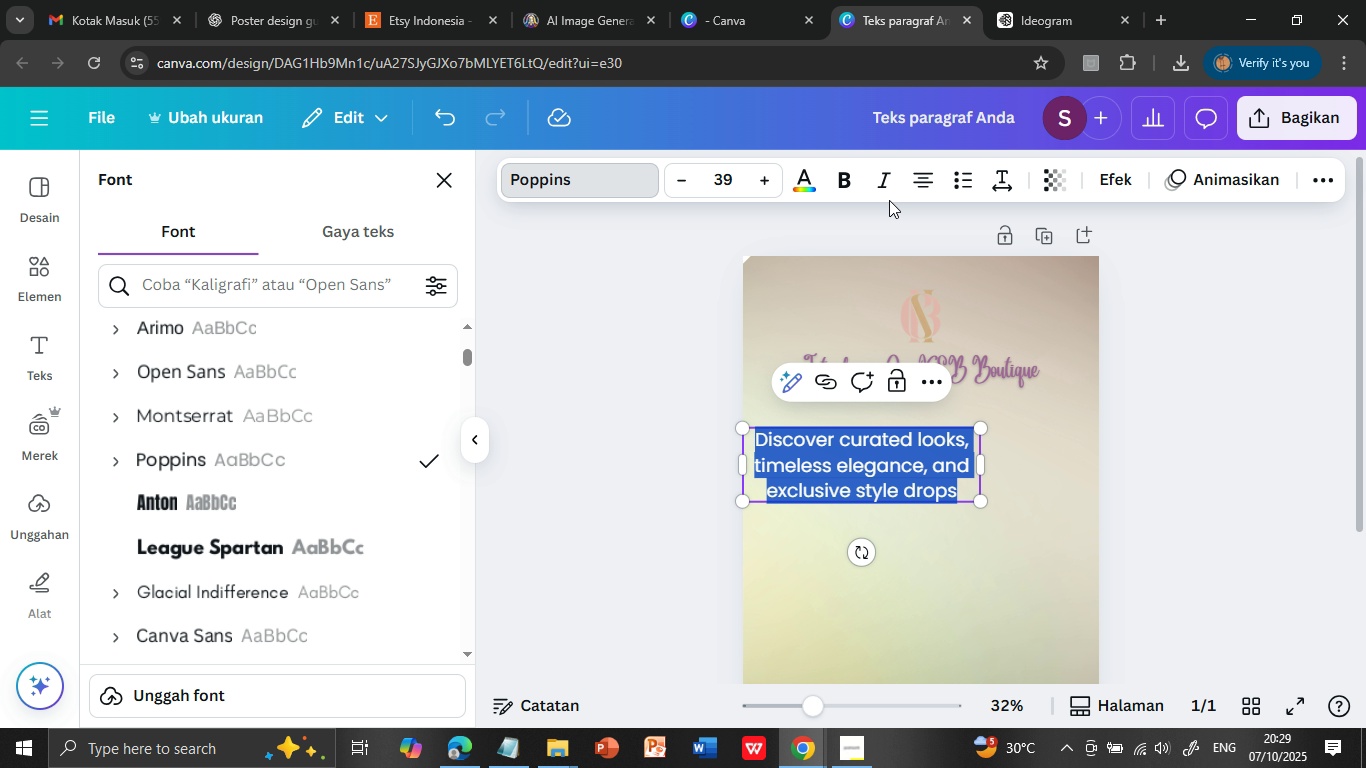 
wait(5.37)
 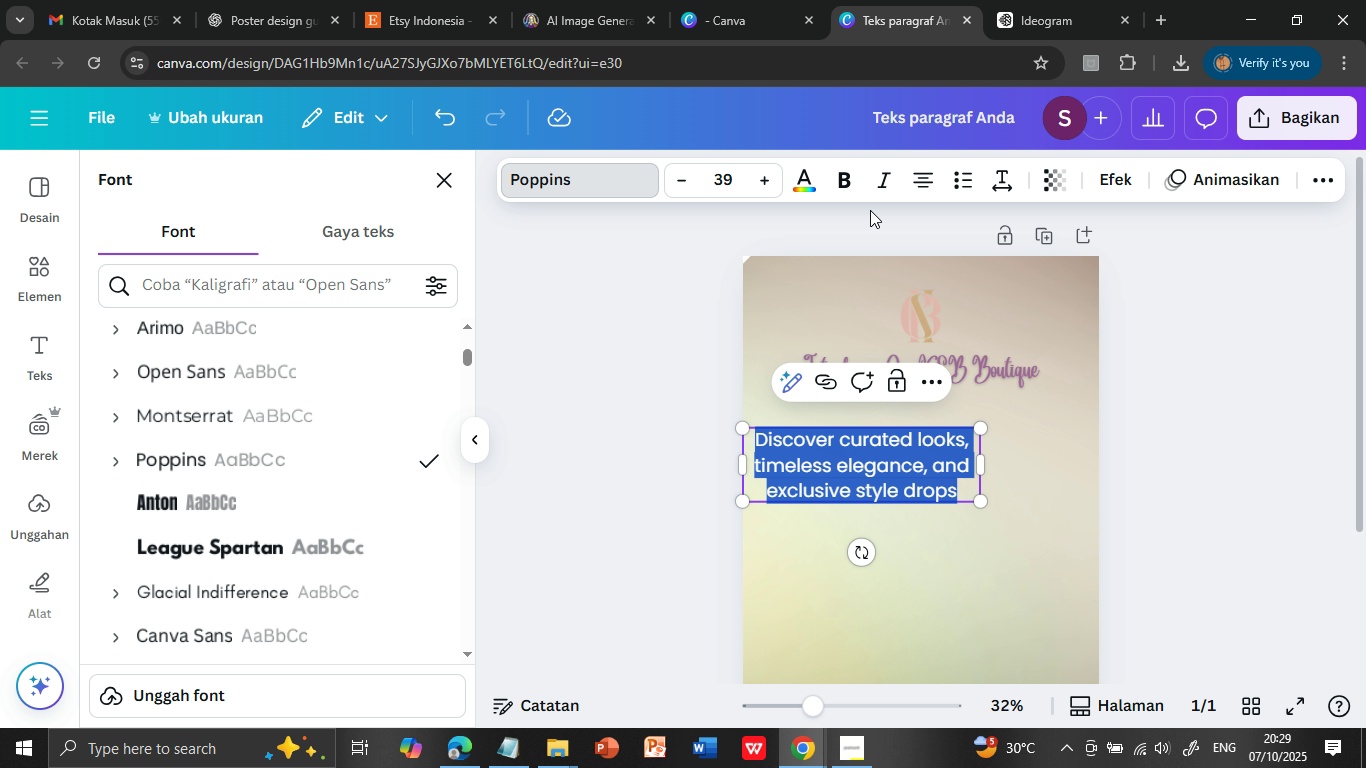 
left_click([687, 180])
 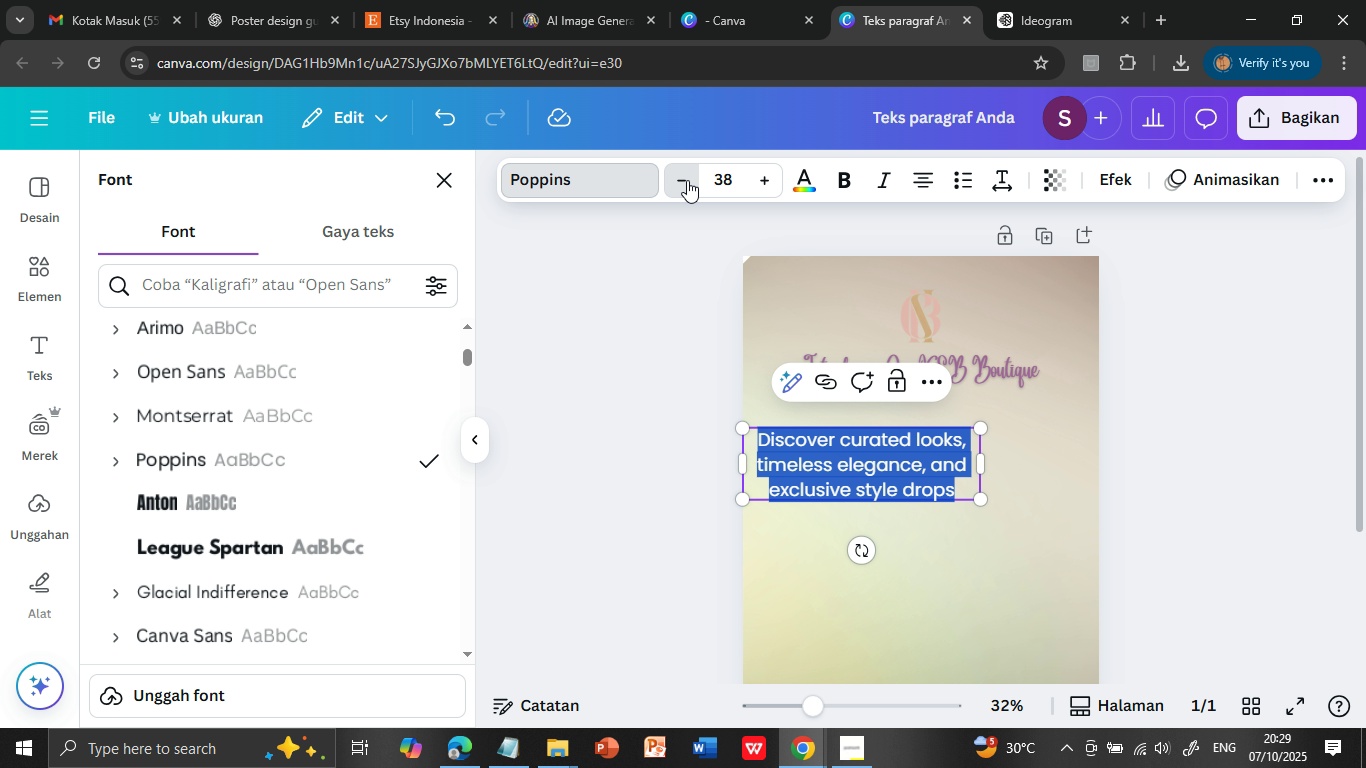 
double_click([687, 180])
 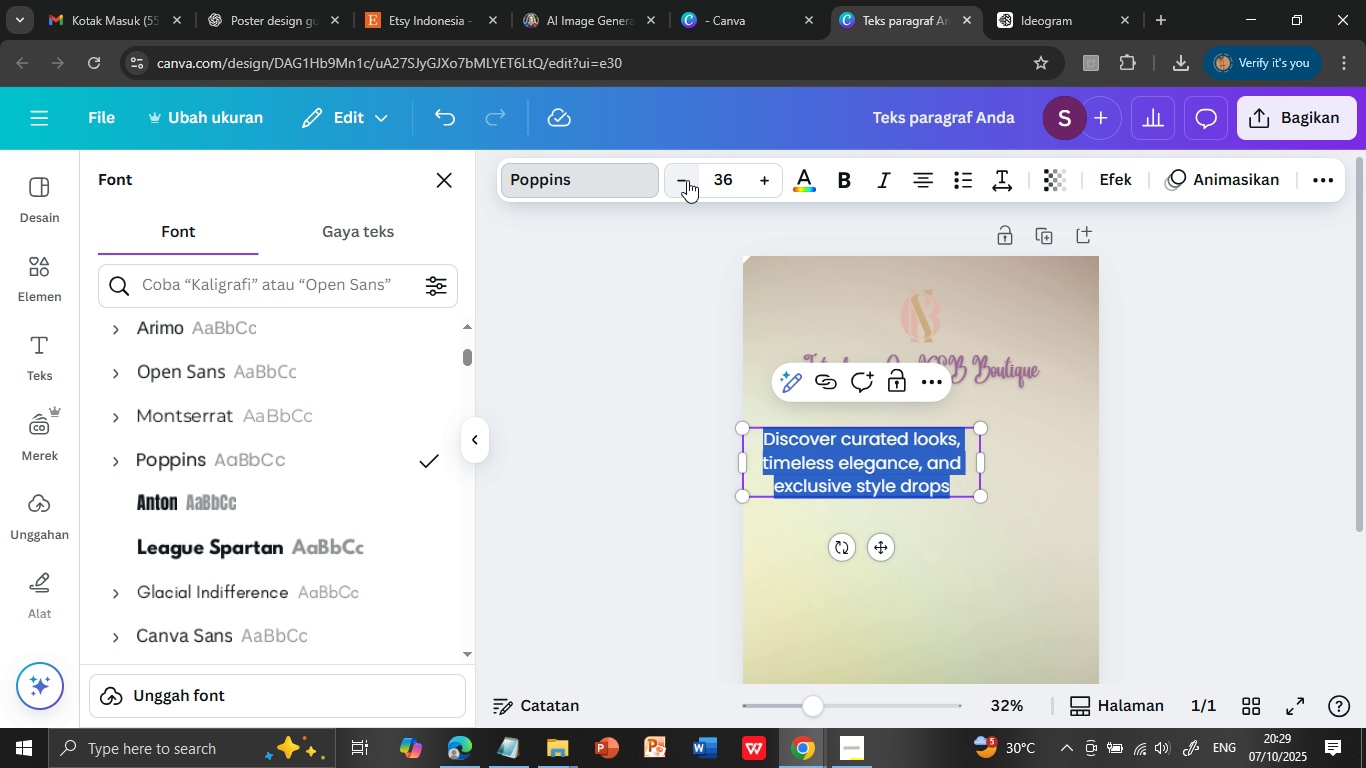 
triple_click([687, 180])
 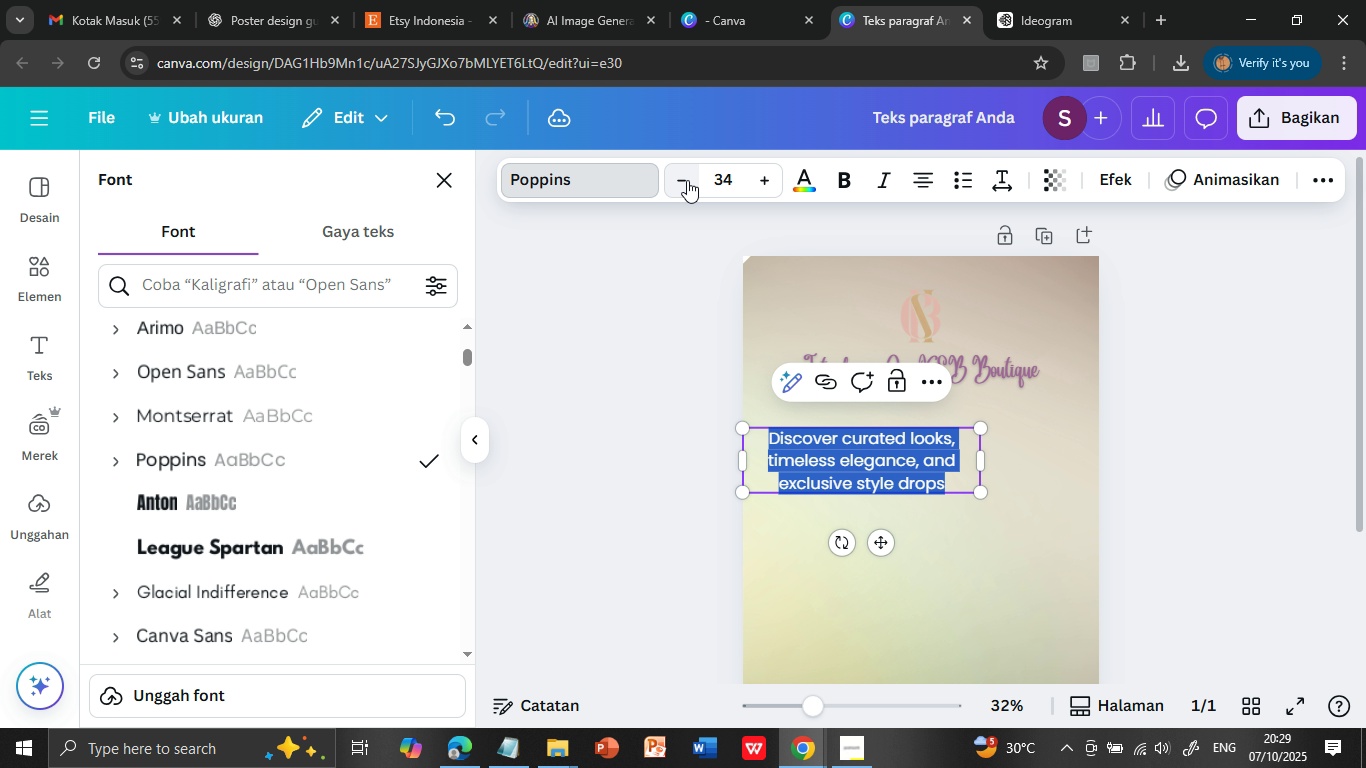 
triple_click([687, 180])
 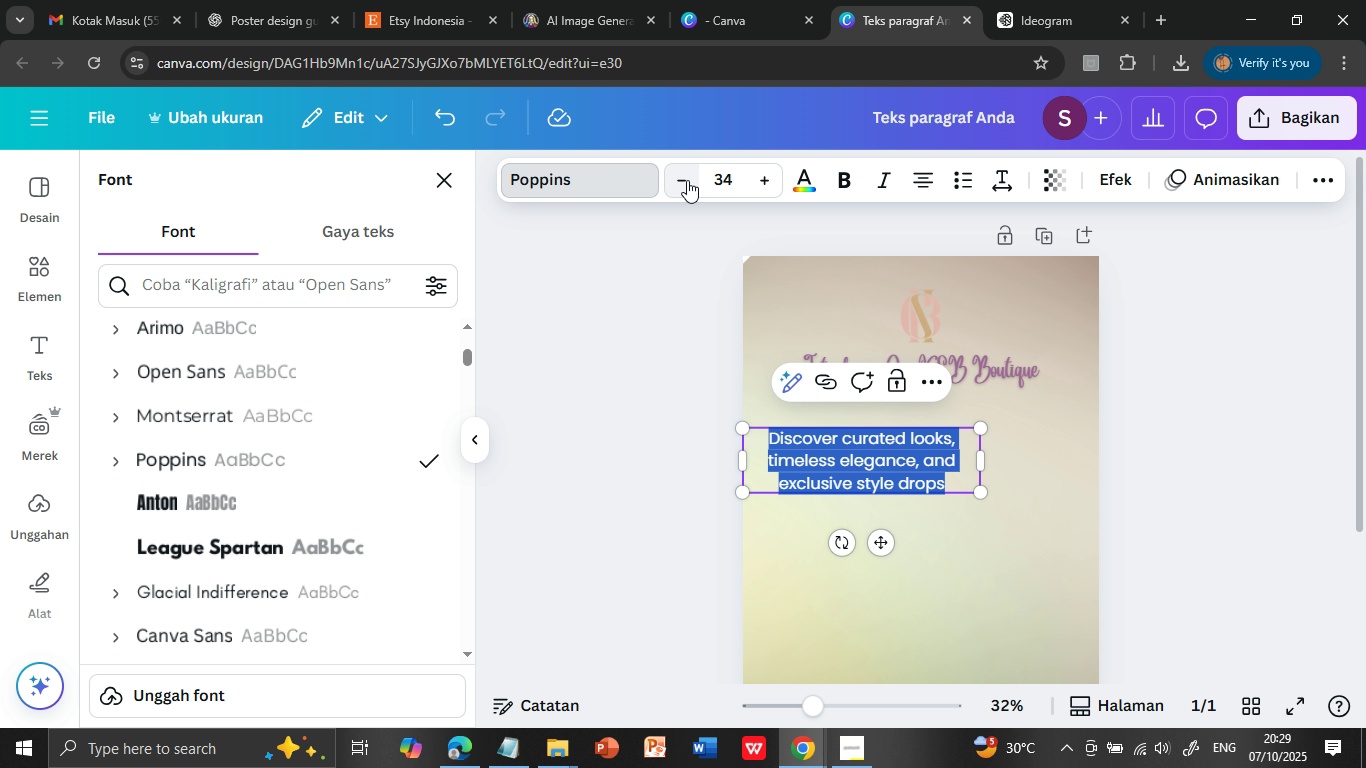 
left_click([687, 180])
 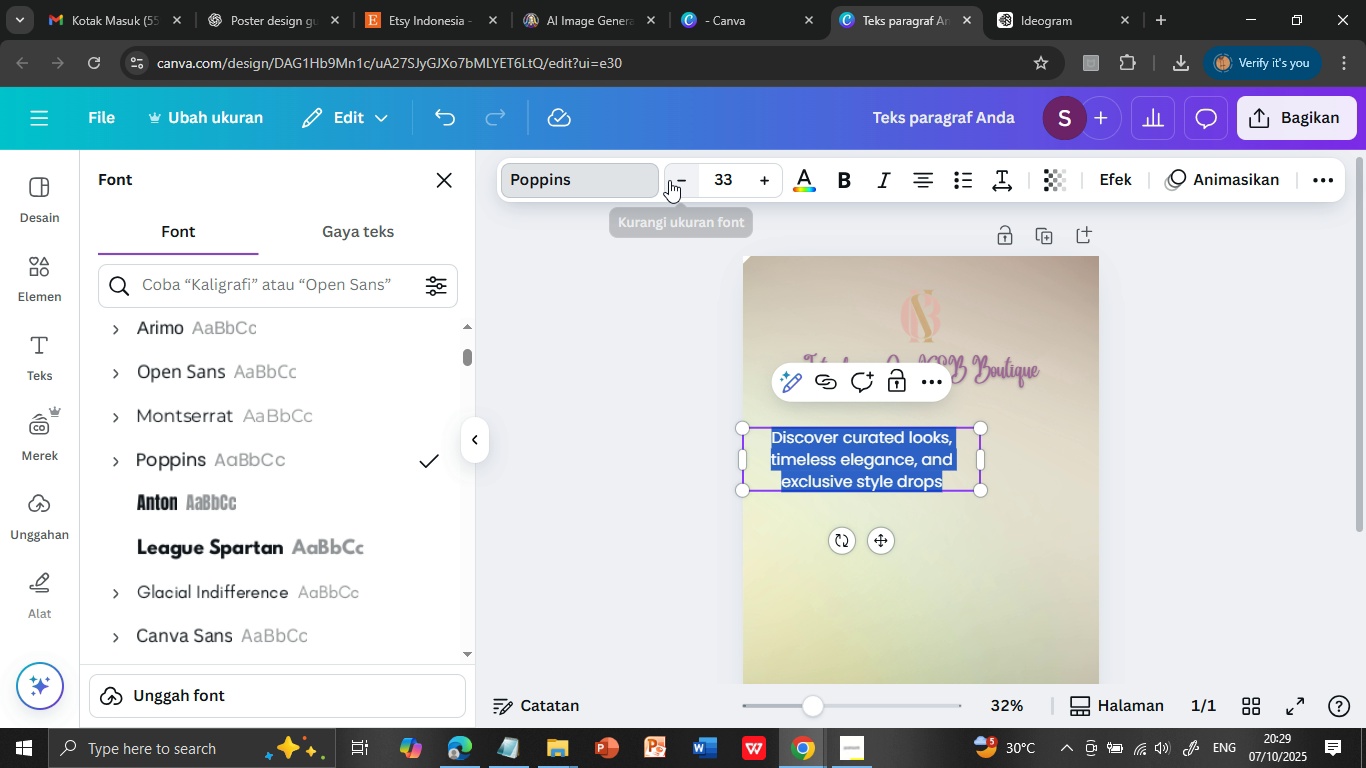 
left_click([678, 180])
 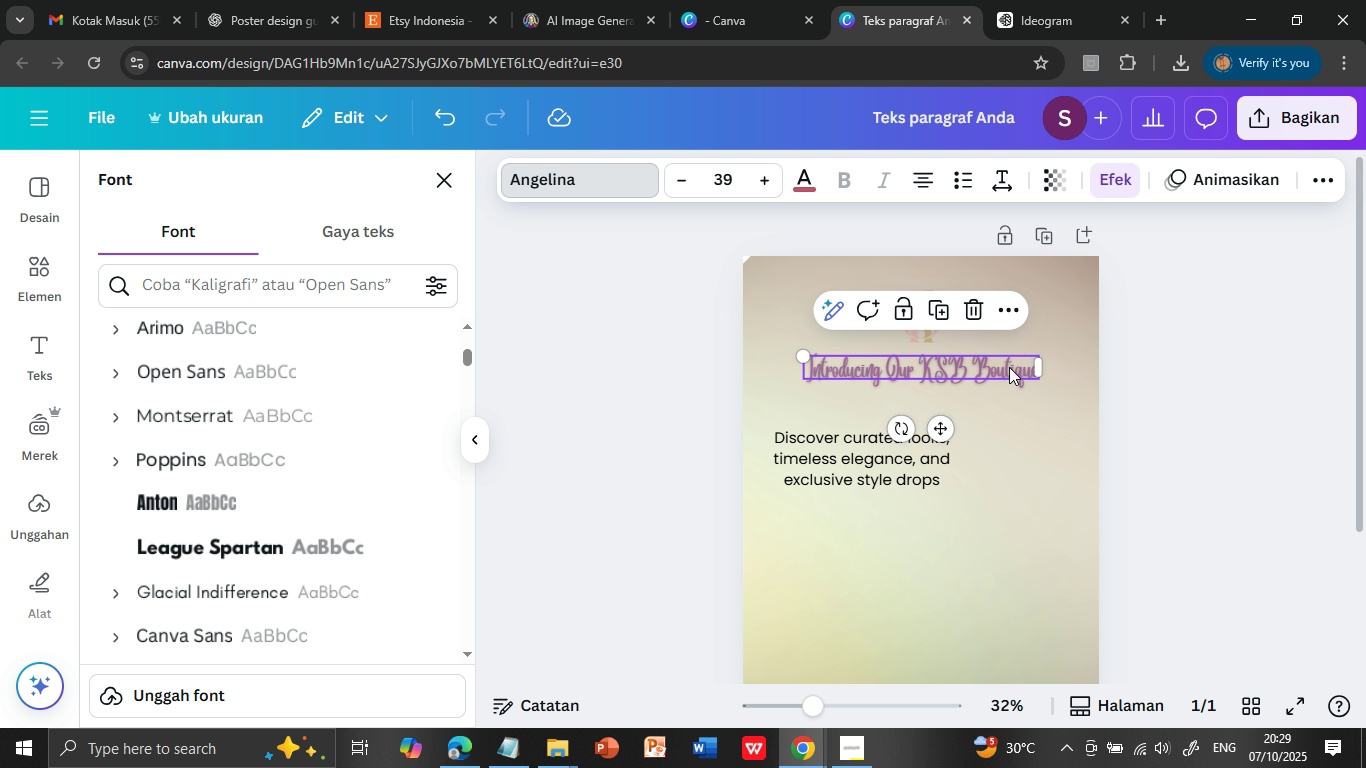 
left_click([1018, 372])
 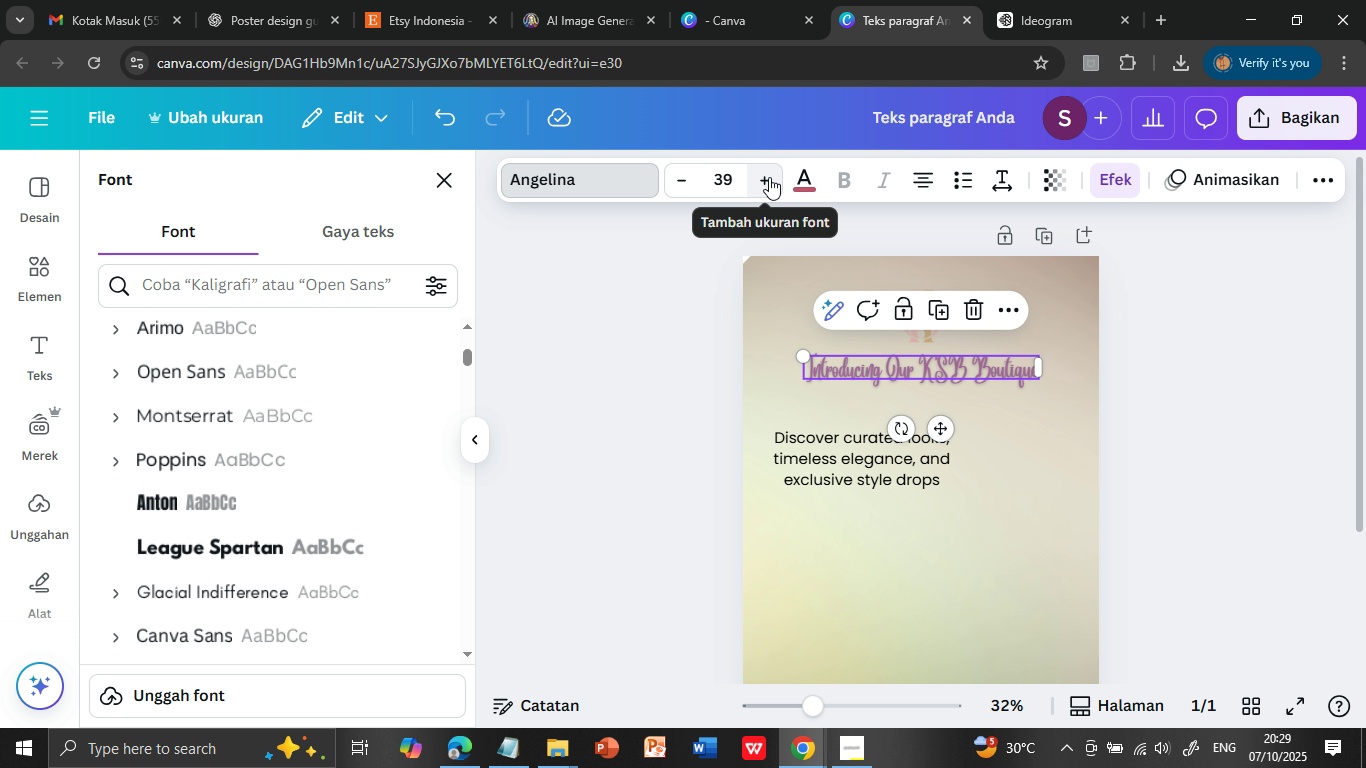 
double_click([769, 177])
 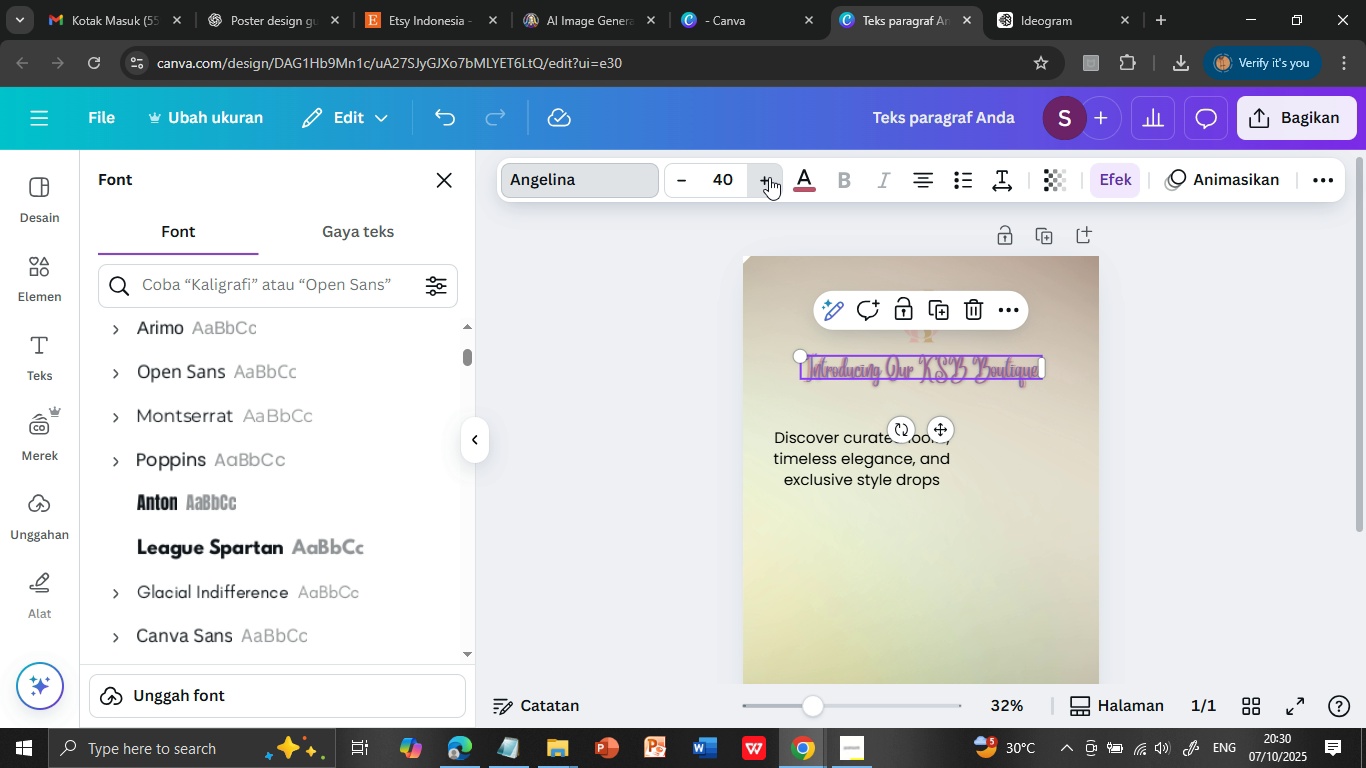 
triple_click([769, 177])
 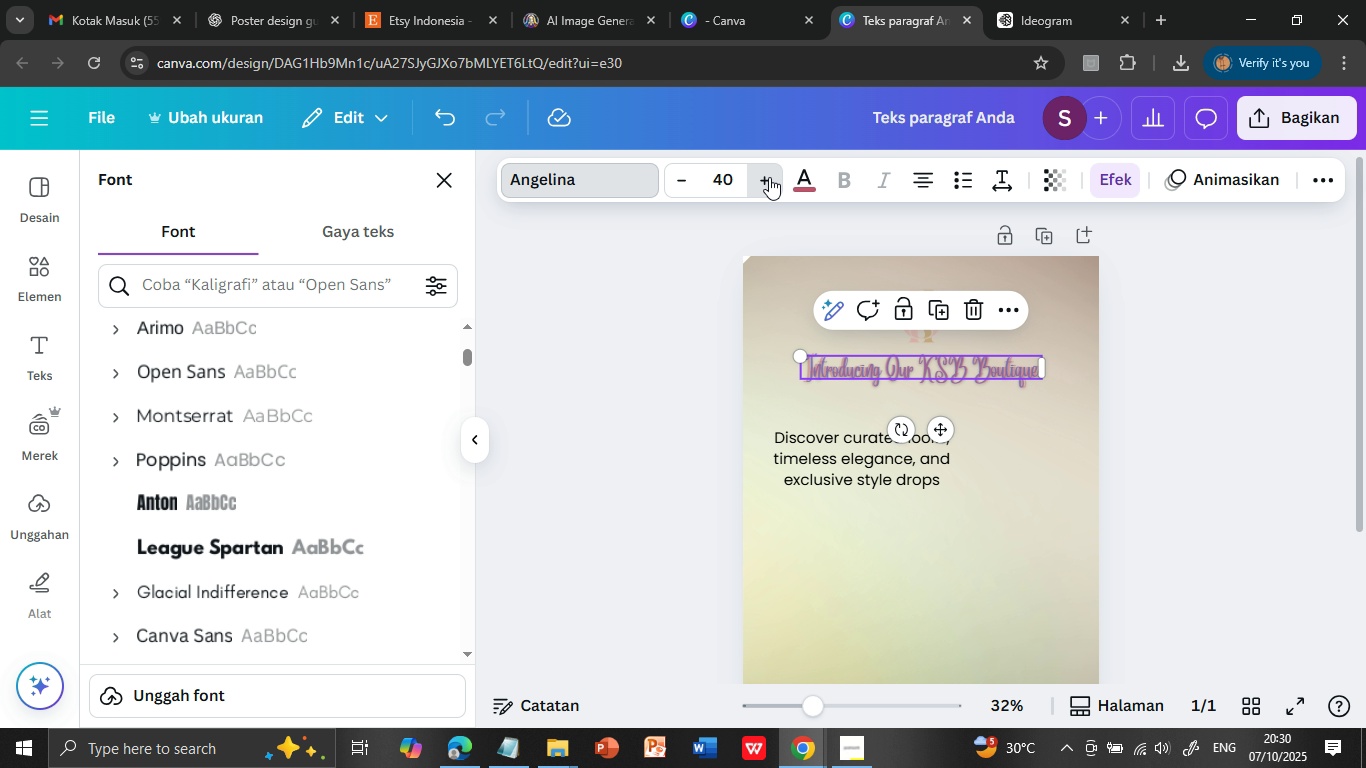 
triple_click([769, 177])
 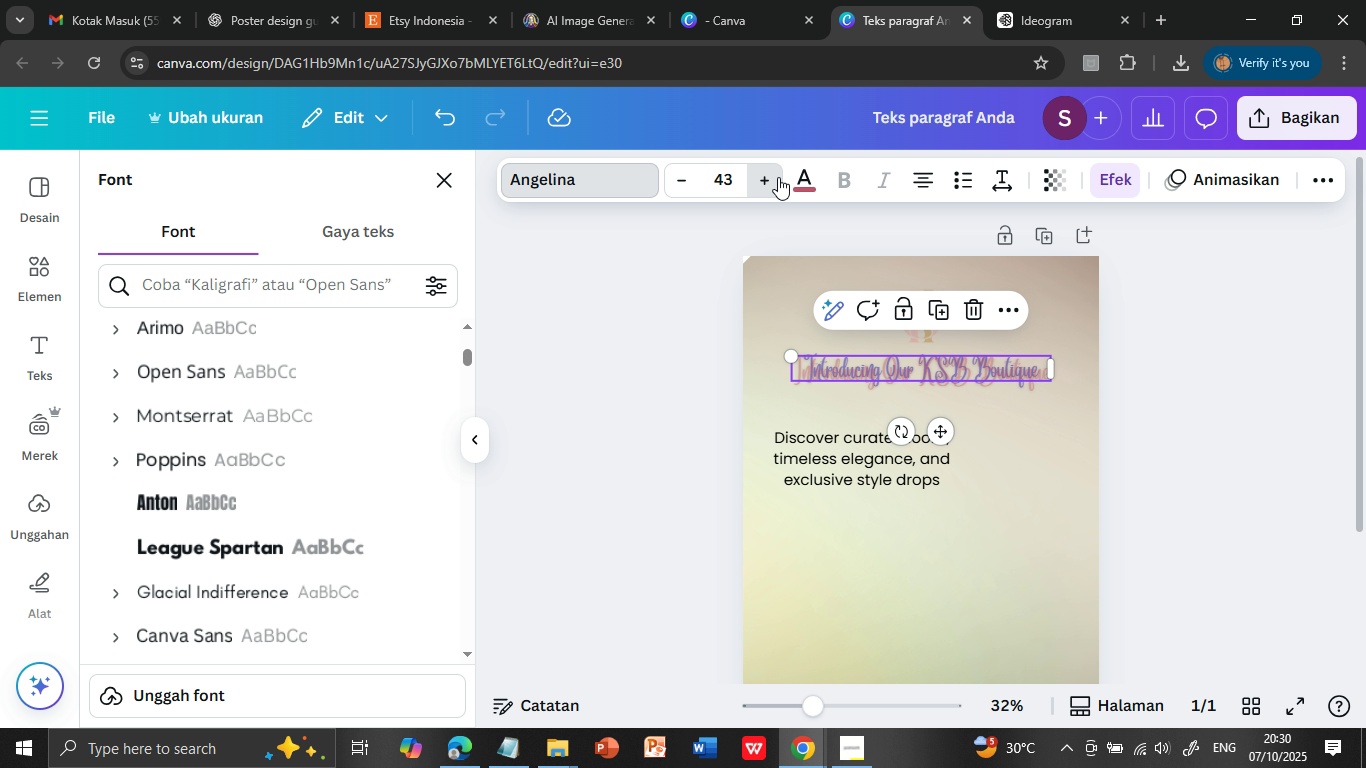 
triple_click([769, 177])